 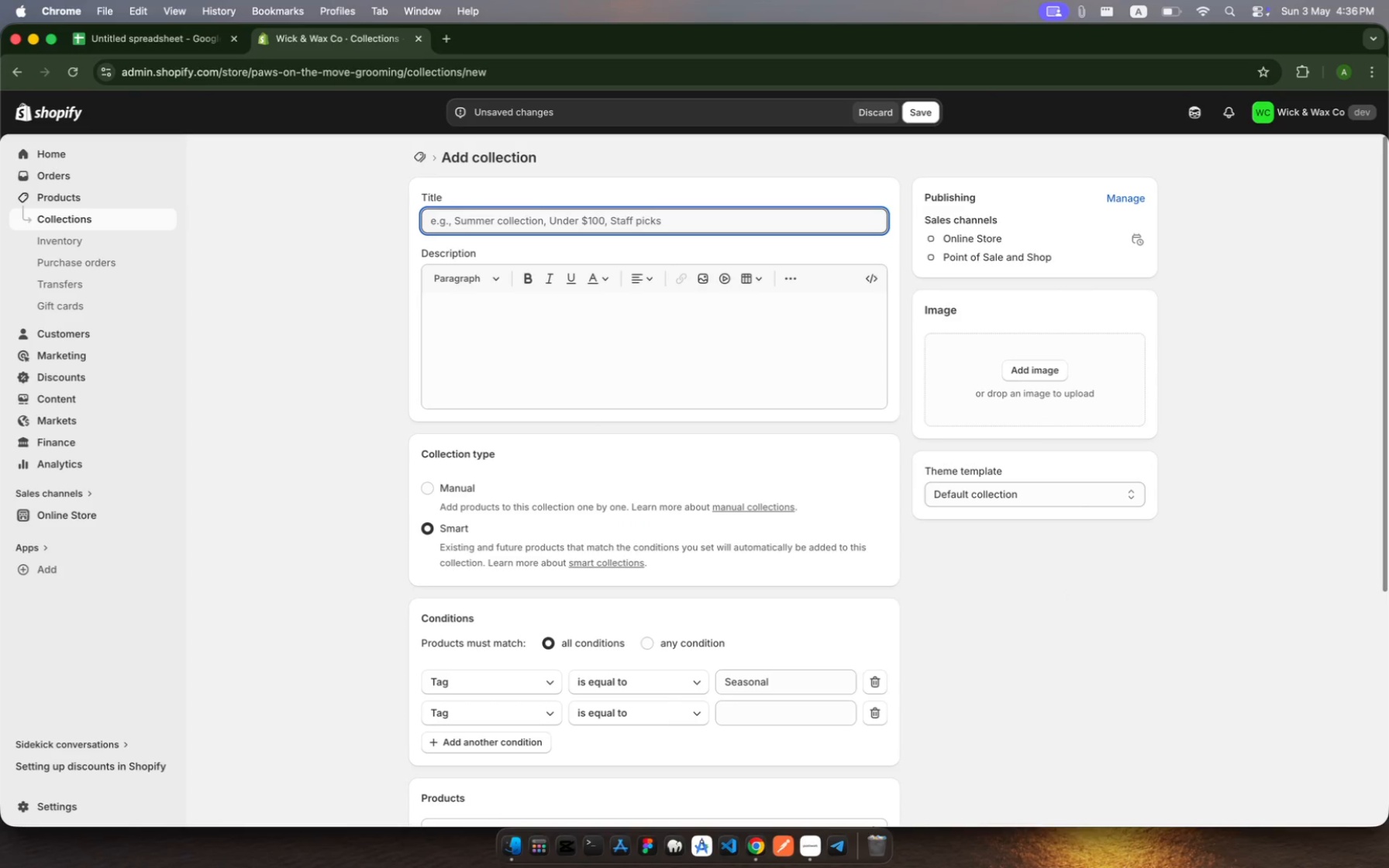 
scroll: coordinate [724, 498], scroll_direction: down, amount: 35.0
 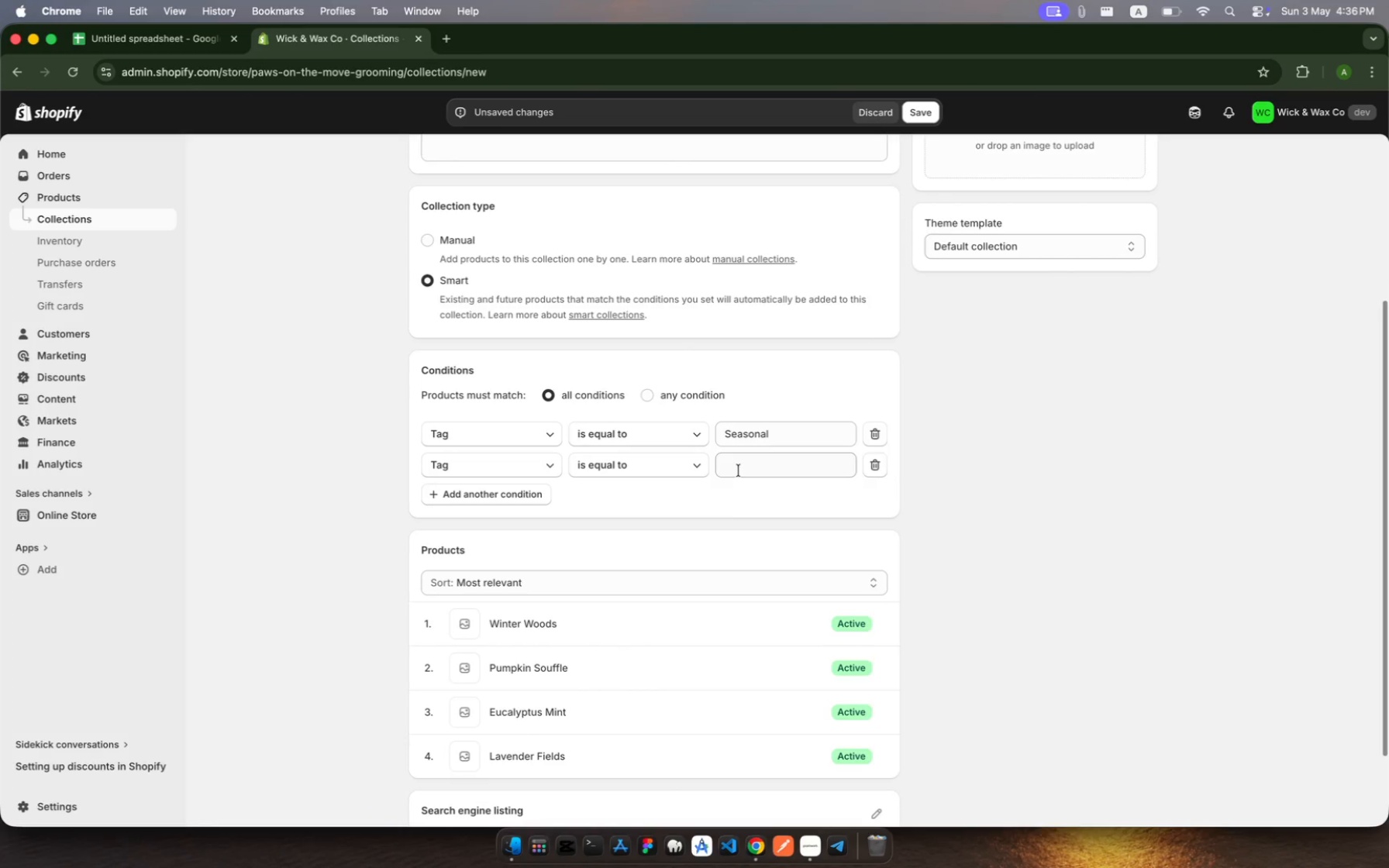 
left_click([739, 470])
 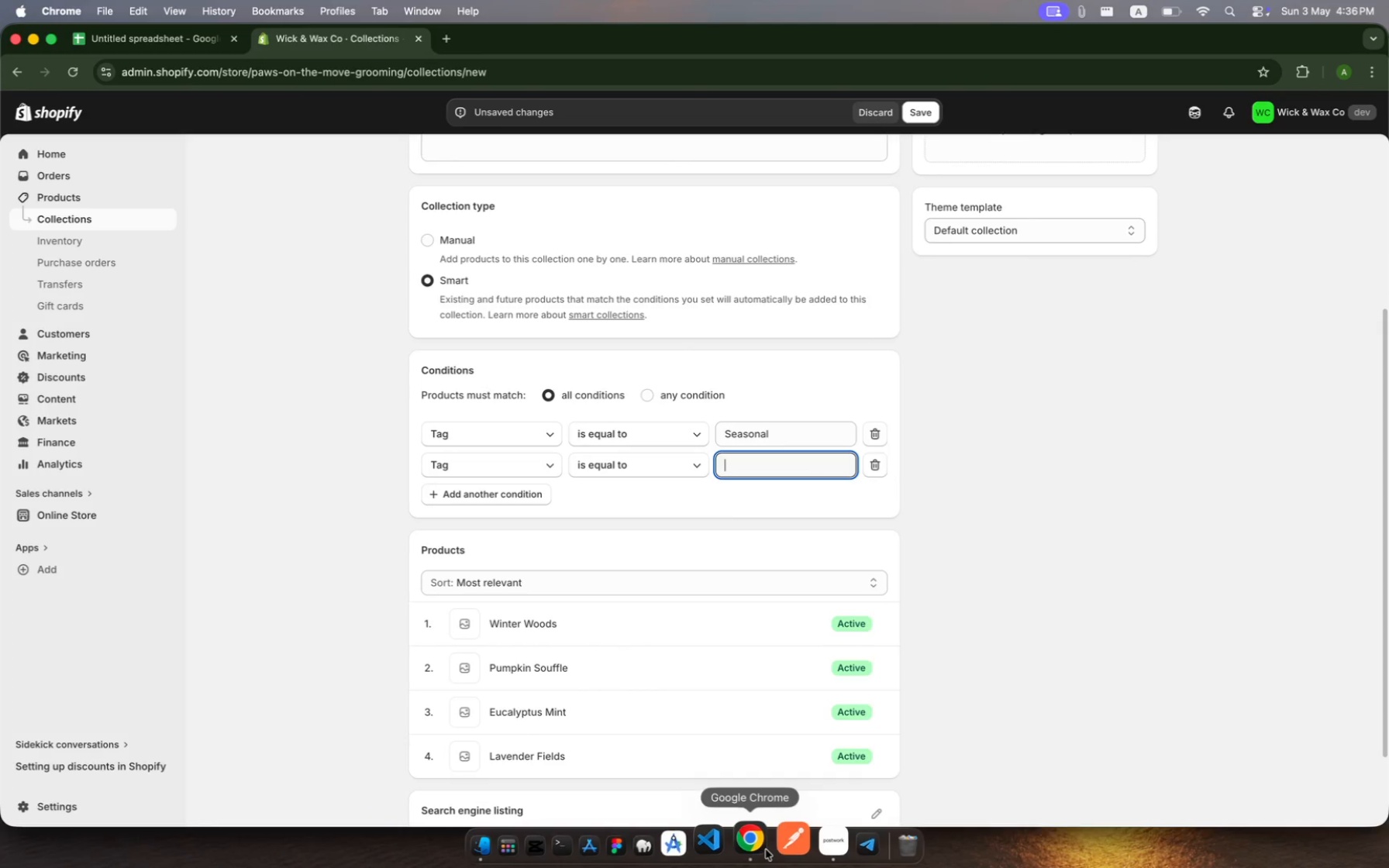 
left_click([758, 842])
 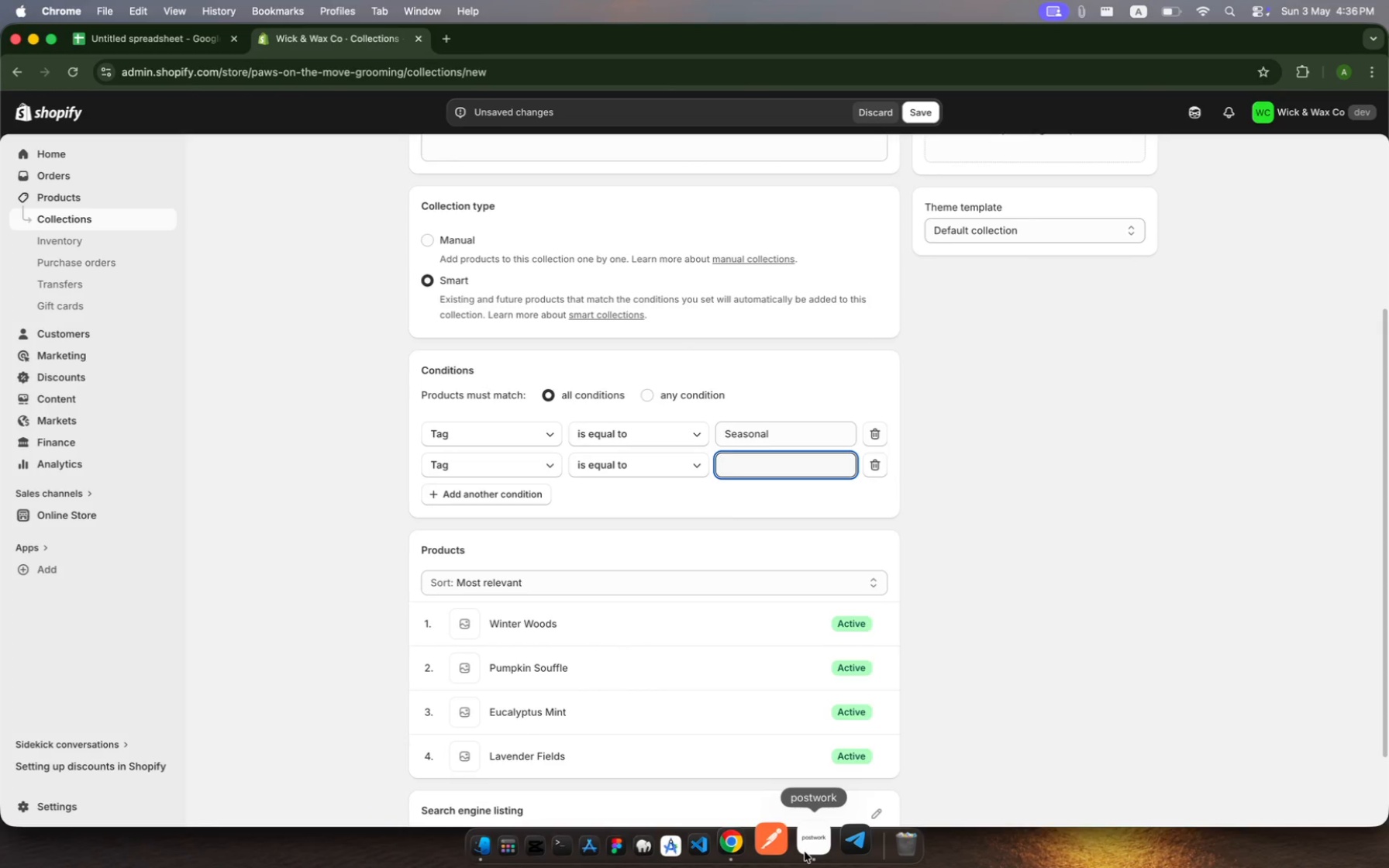 
left_click([805, 852])